 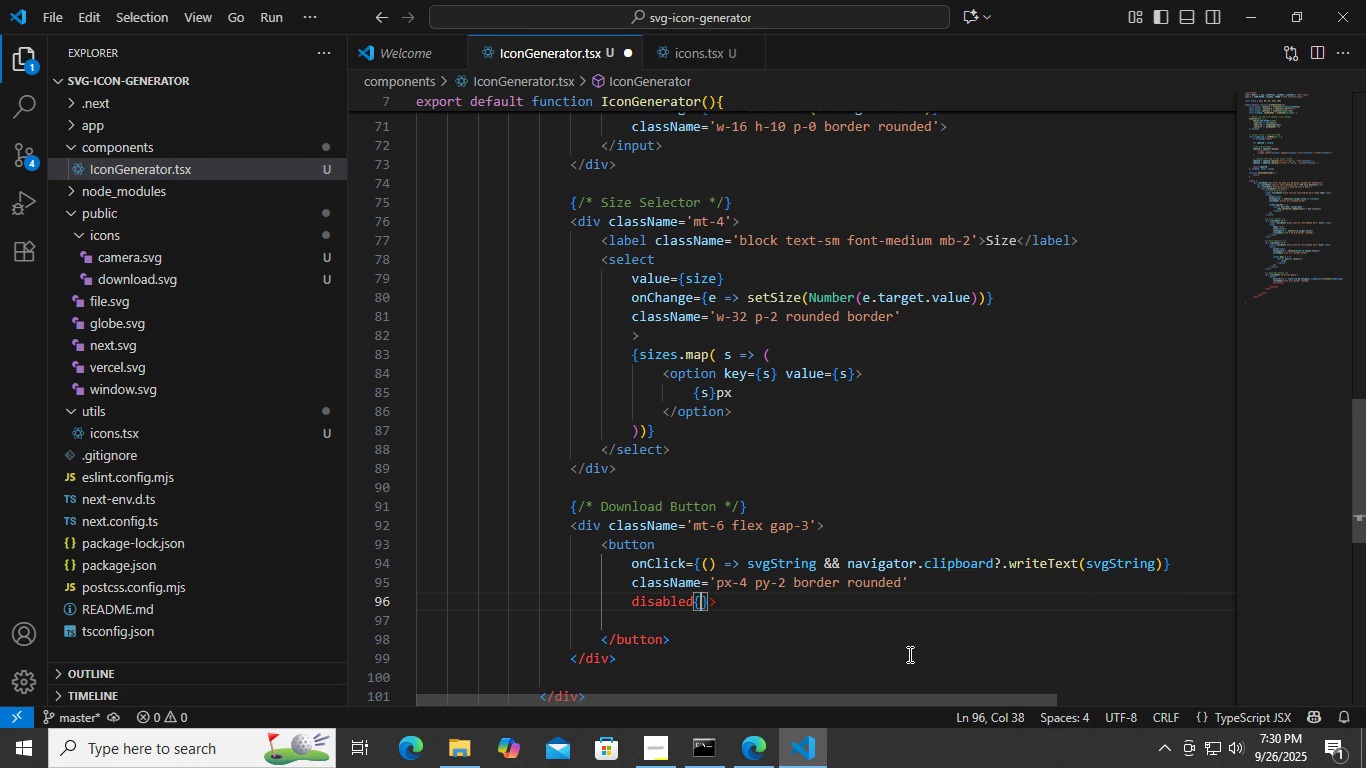 
key(Backspace)
 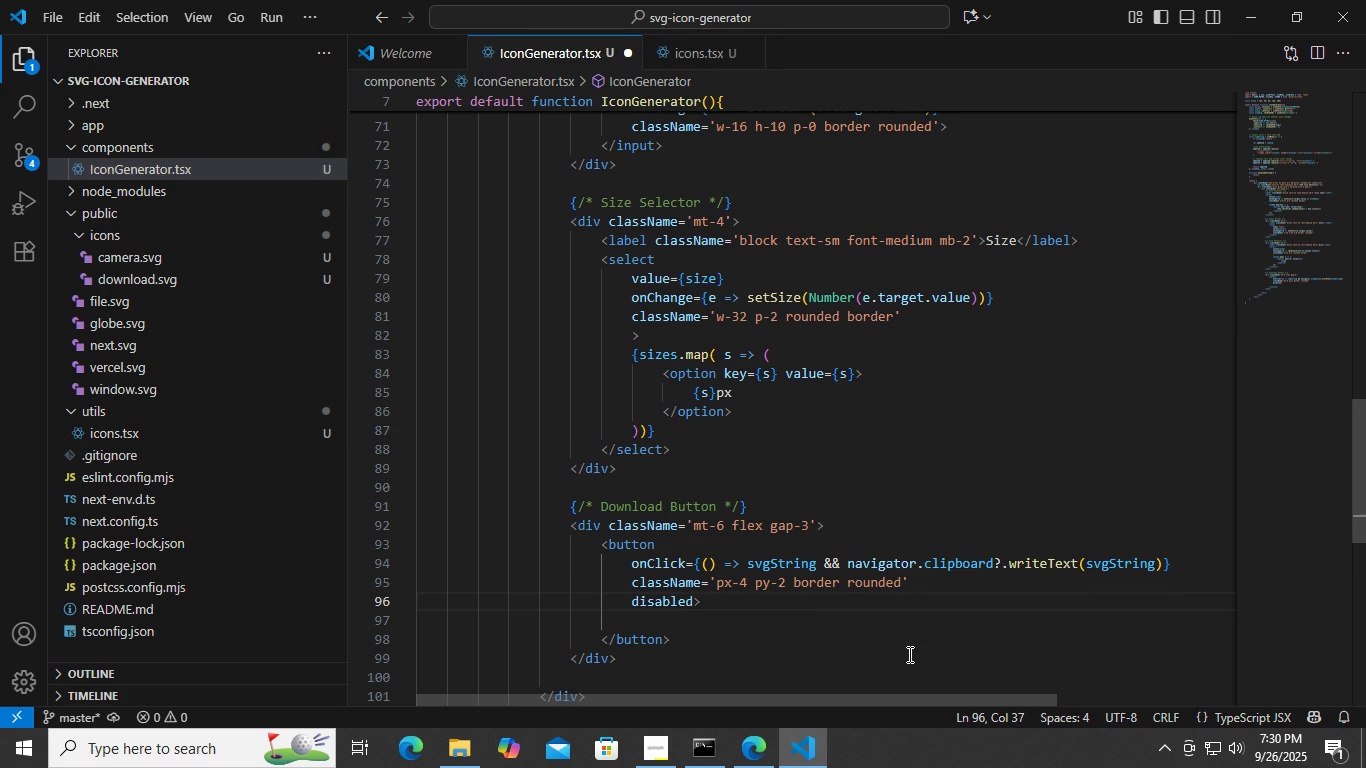 
key(Equal)
 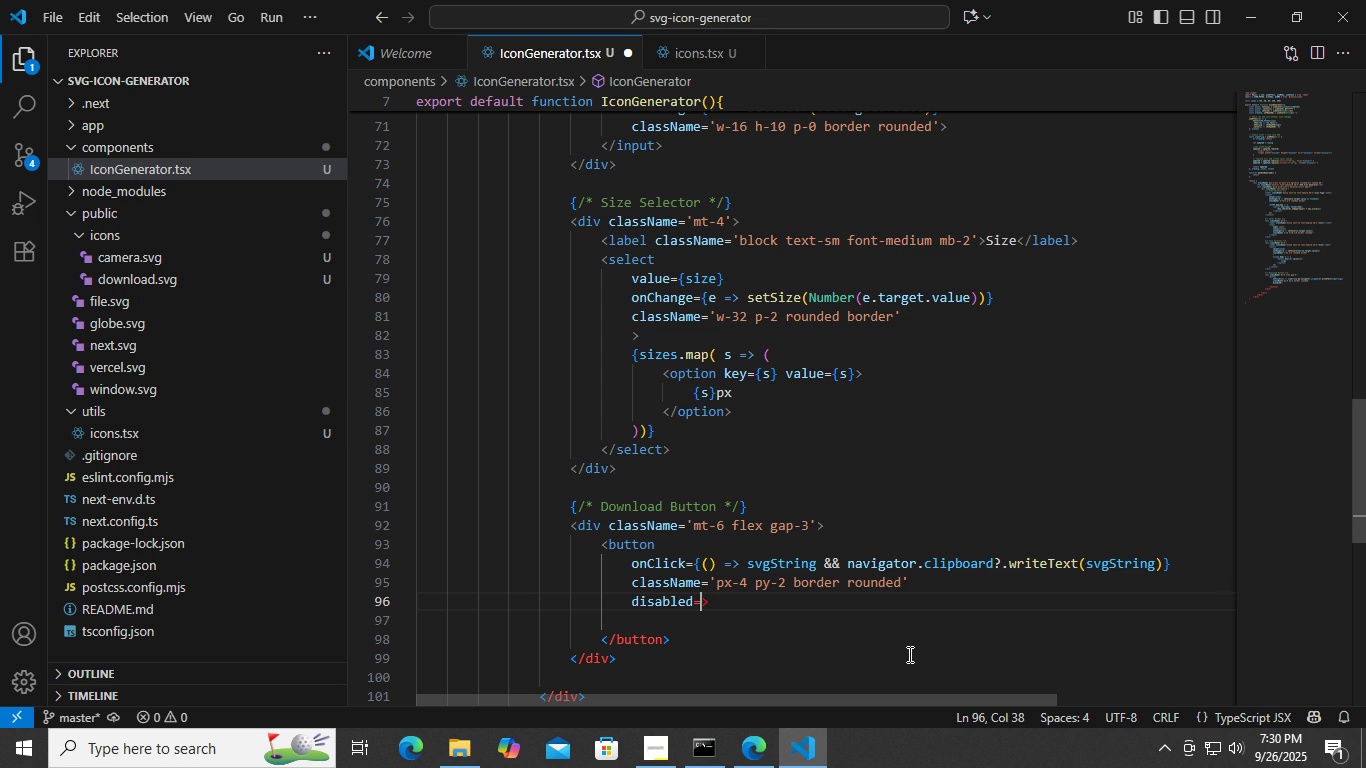 
key(Shift+ShiftLeft)
 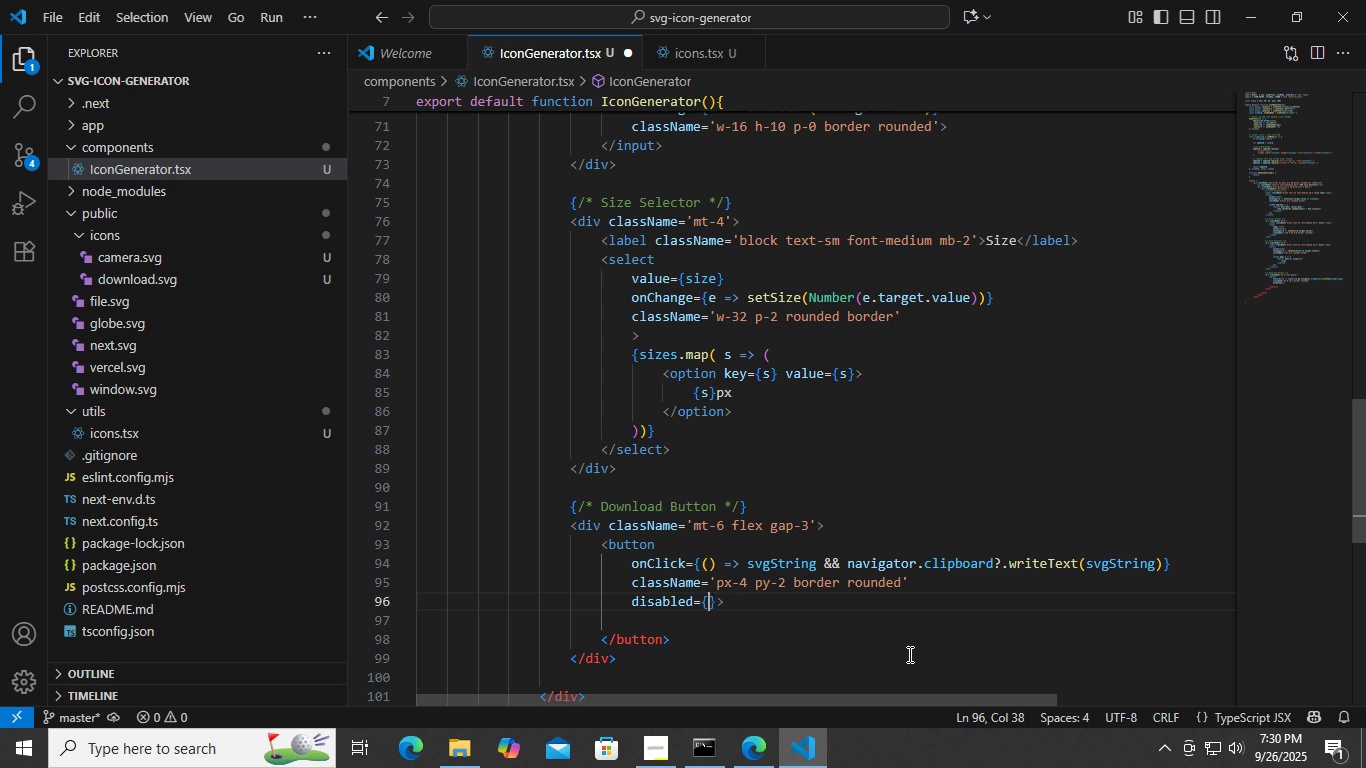 
key(Shift+BracketLeft)
 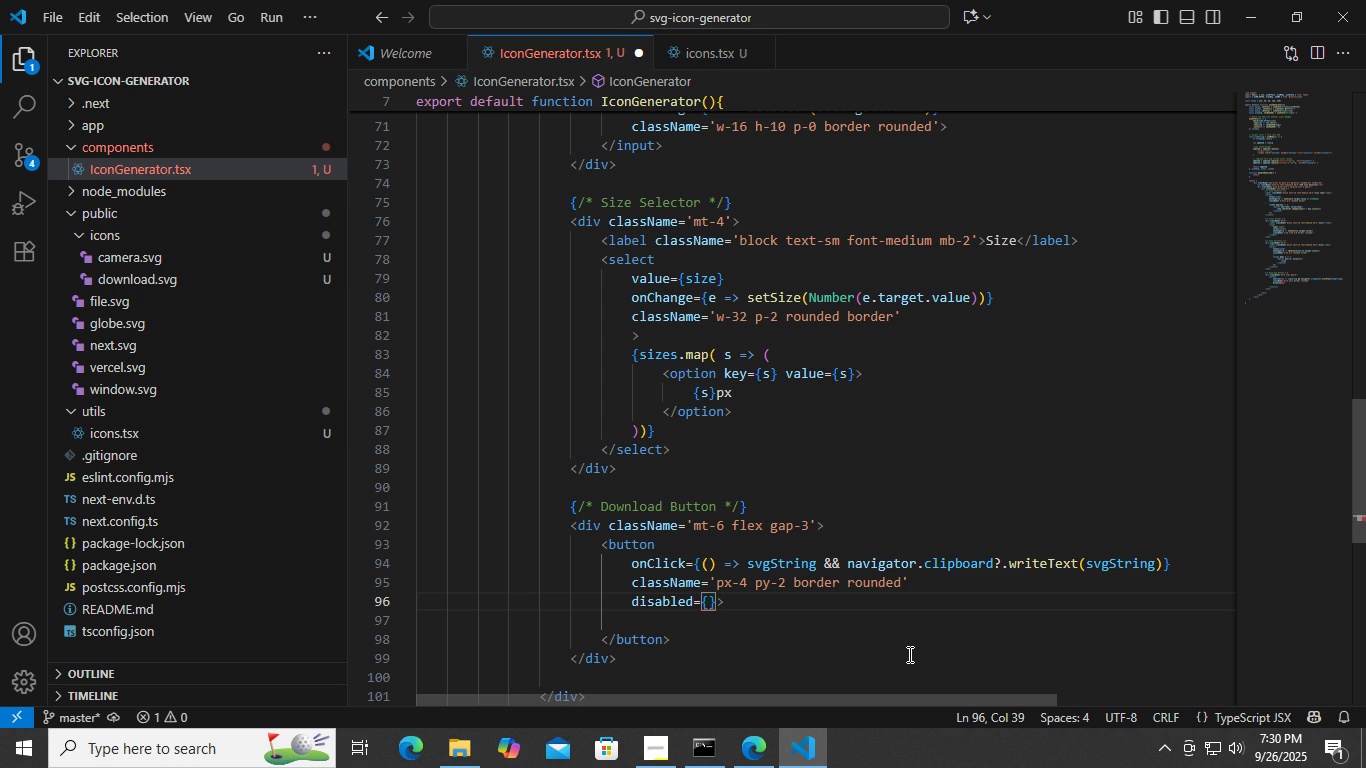 
key(ArrowLeft)
 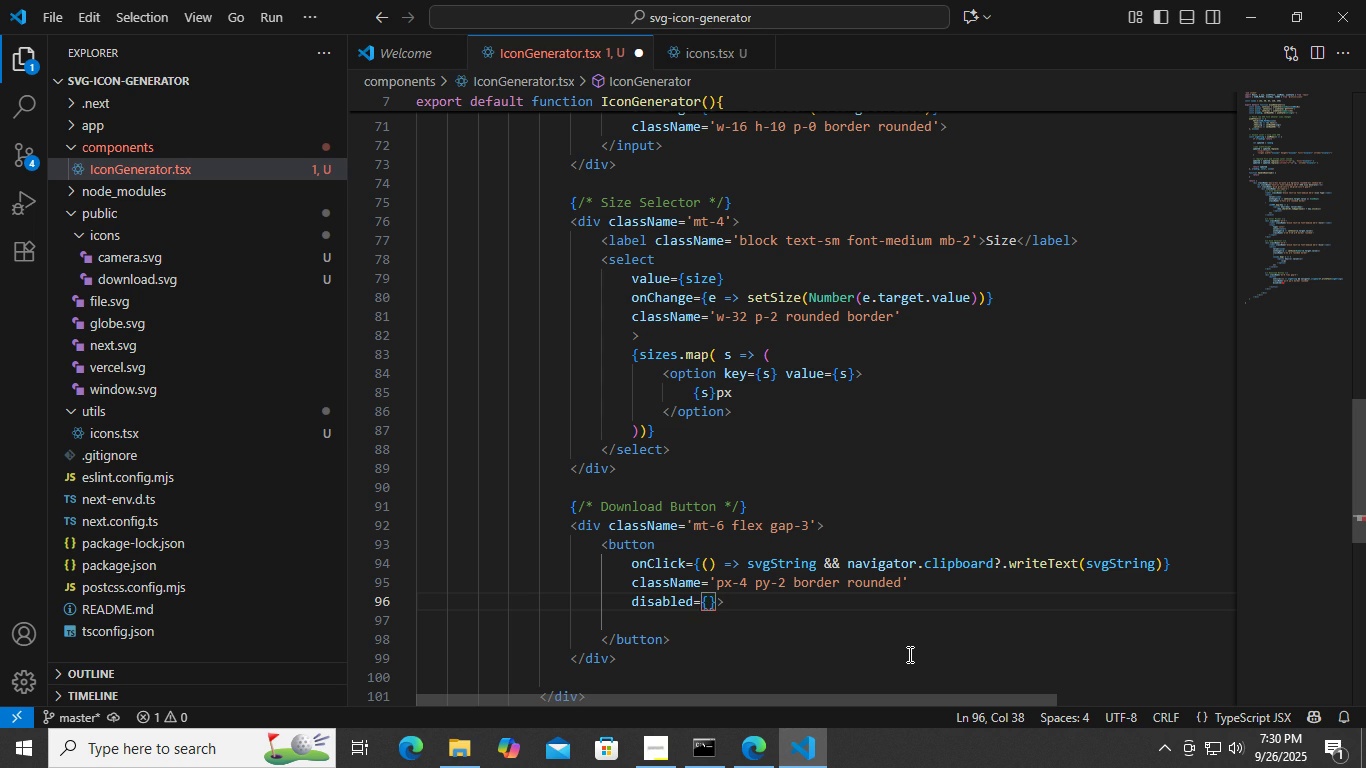 
key(ArrowRight)